 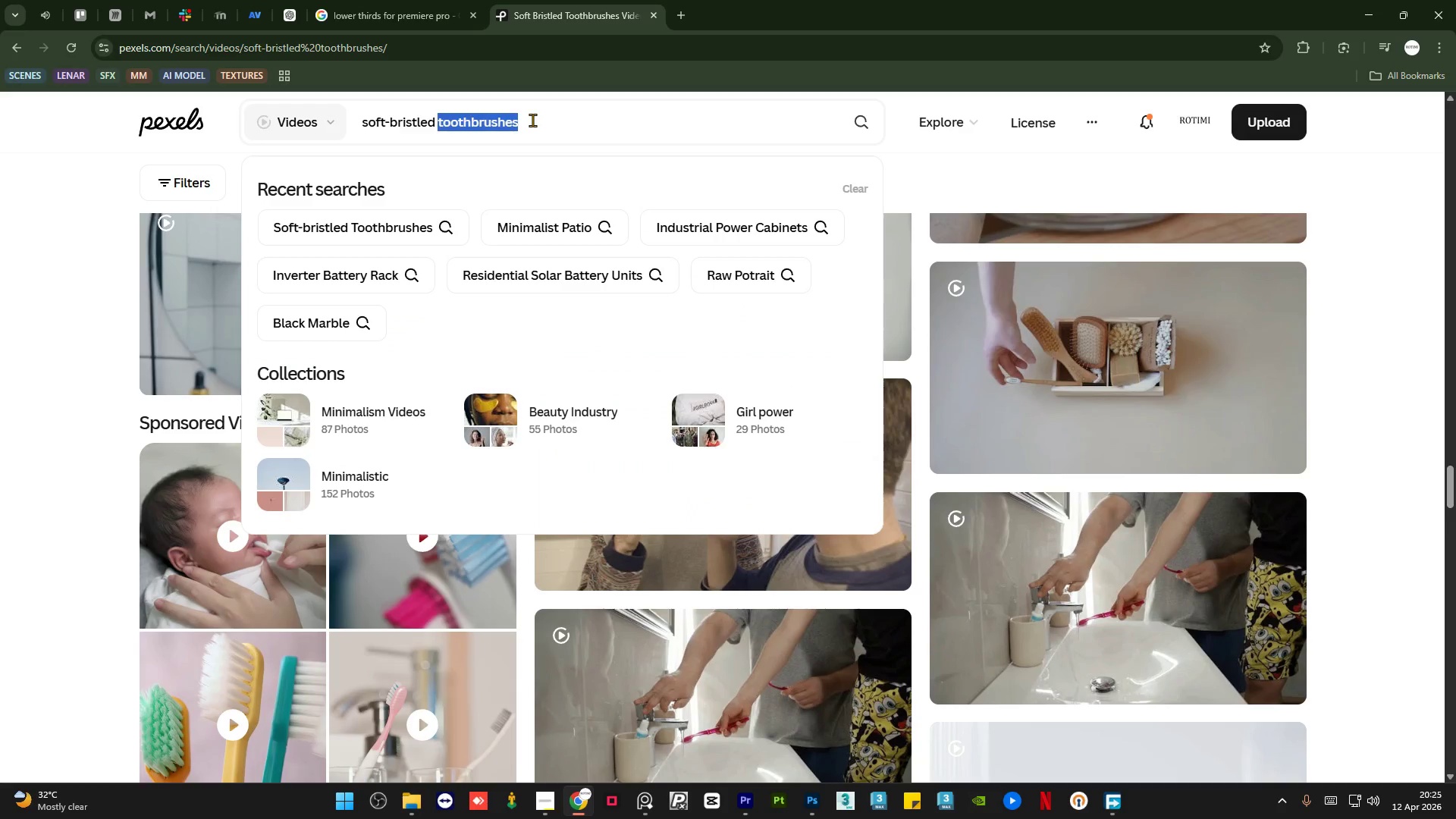 
triple_click([532, 120])
 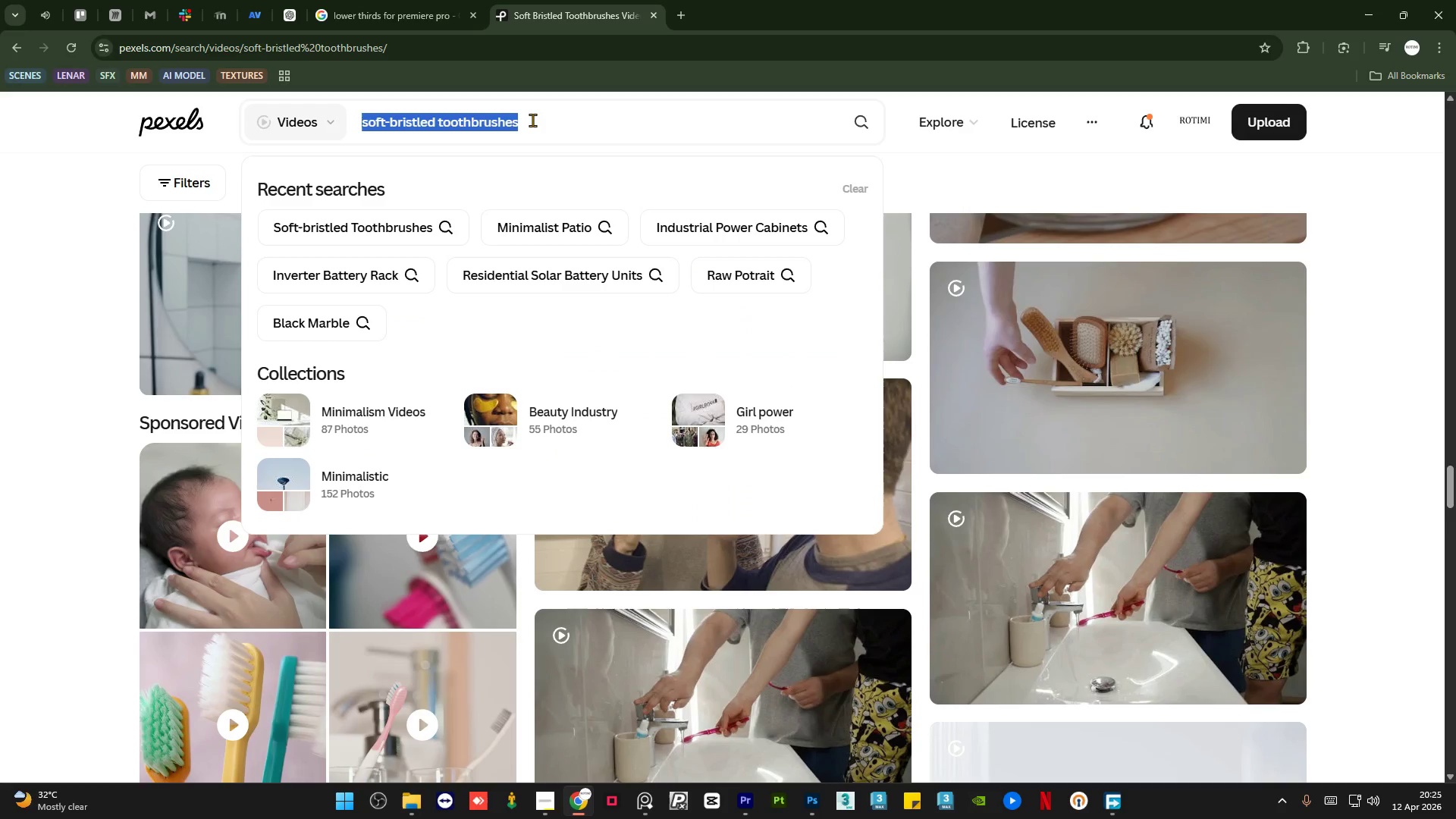 
type(toothbrush )
 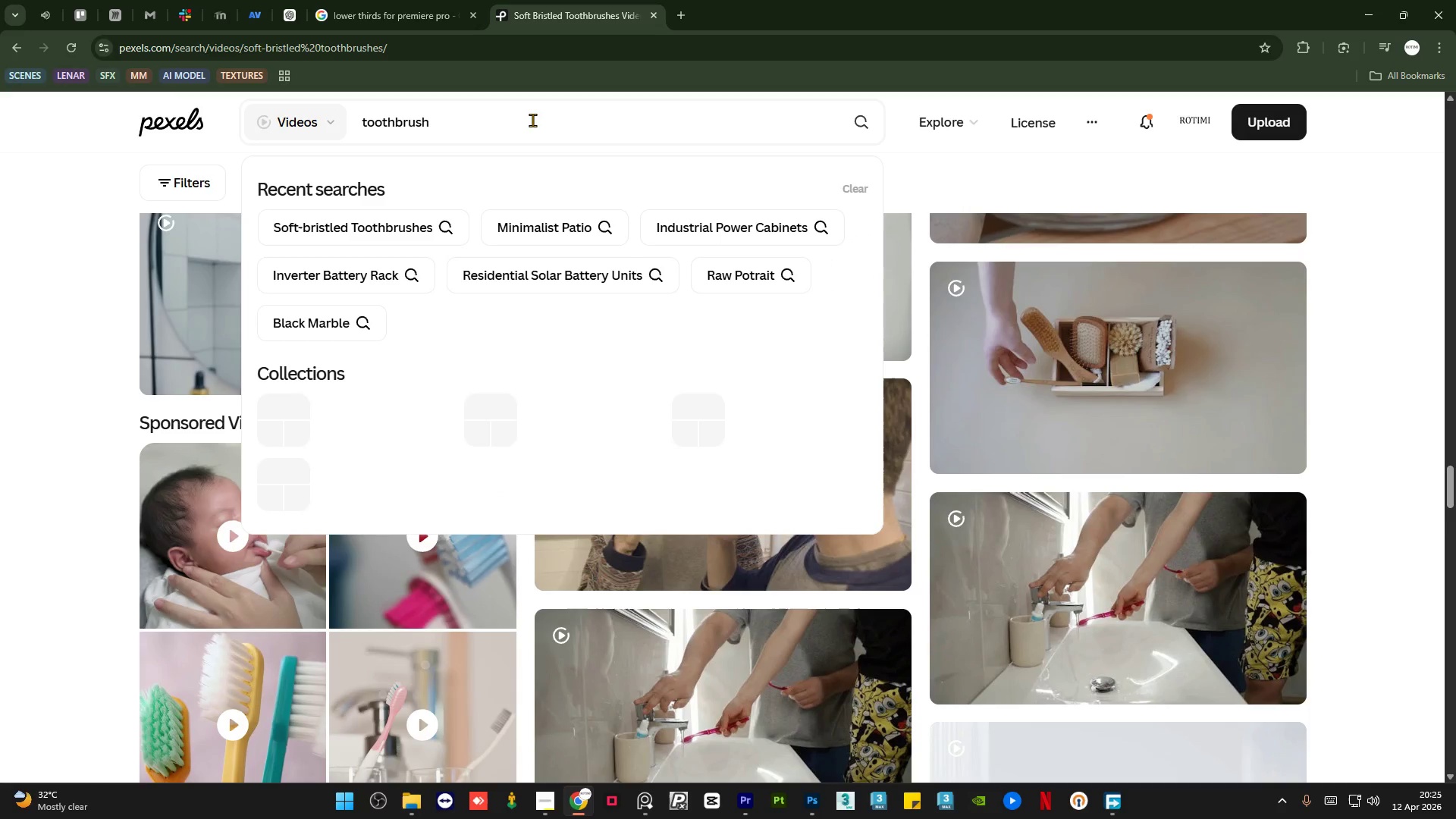 
key(Control+V)
 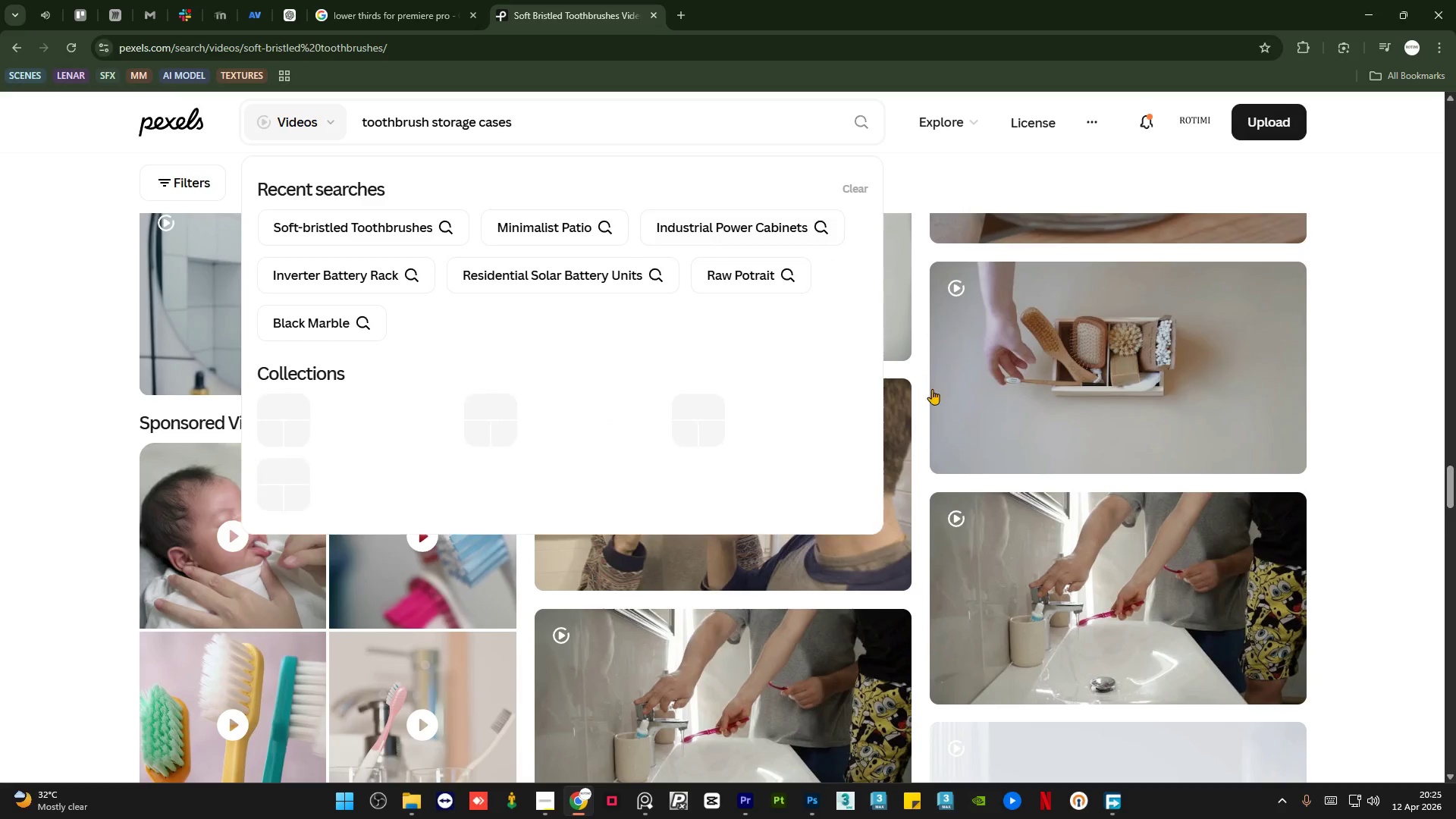 
scroll: coordinate [1053, 485], scroll_direction: down, amount: 2.0
 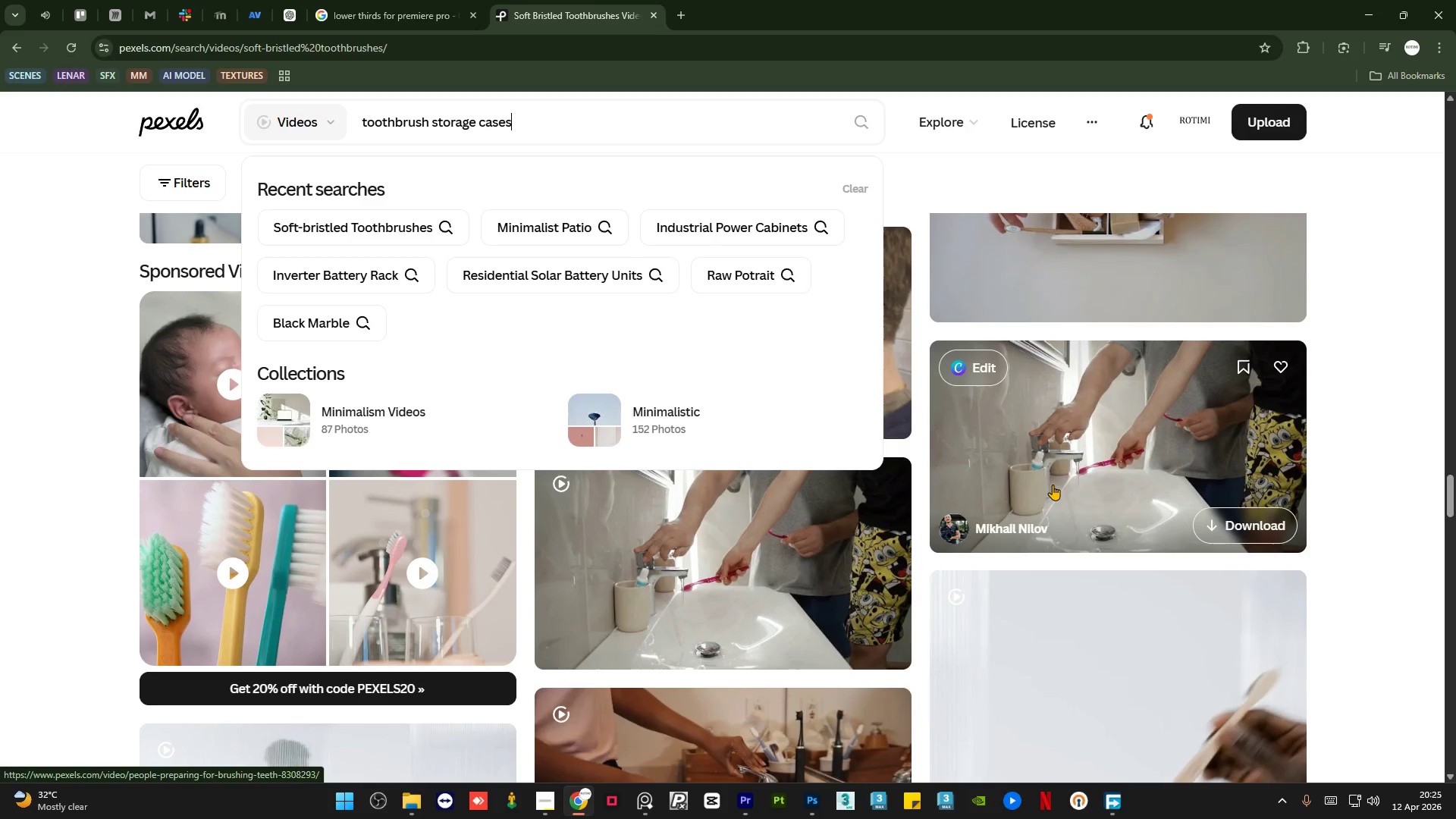 
scroll: coordinate [1053, 485], scroll_direction: up, amount: 1.0
 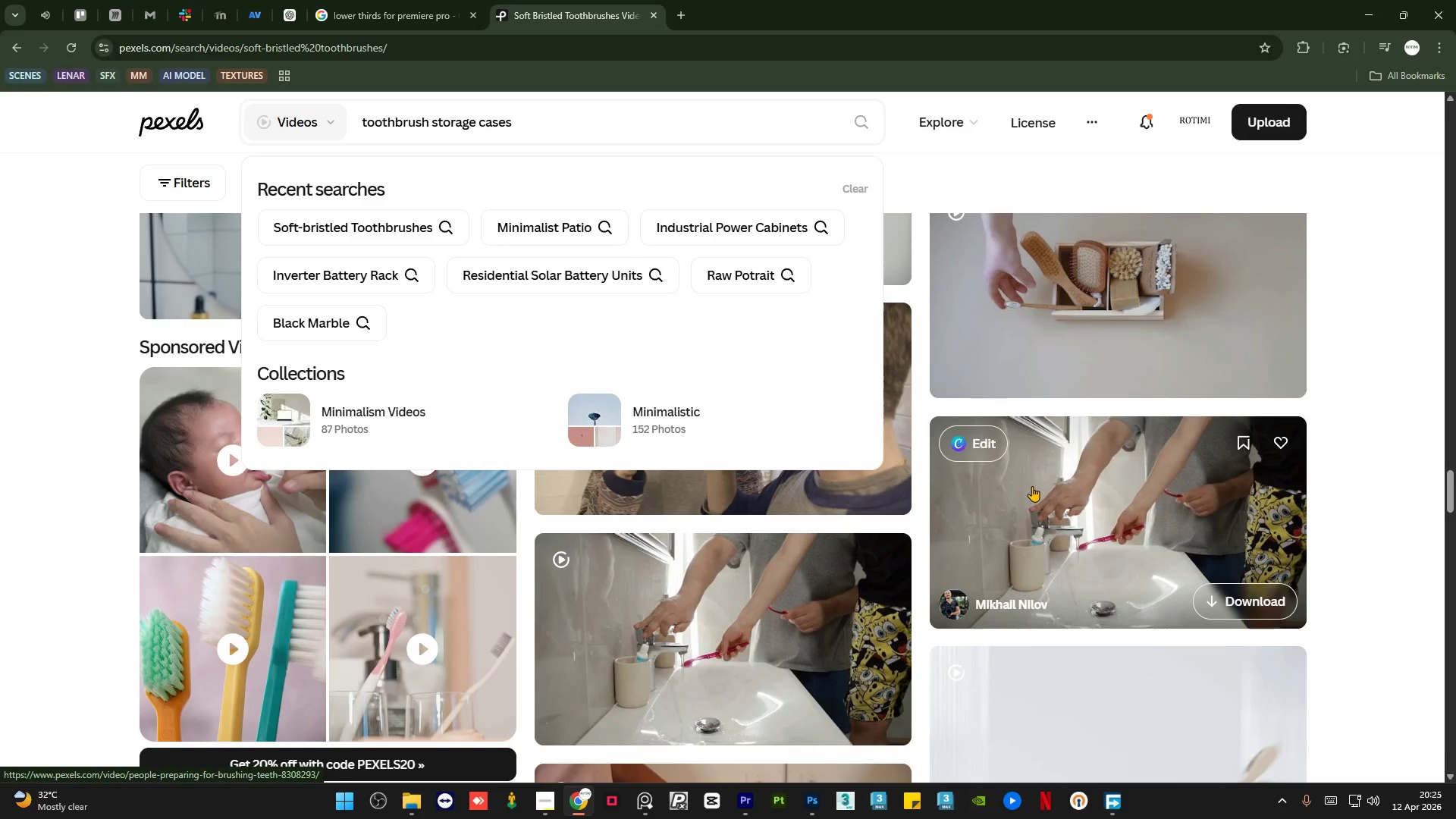 
scroll: coordinate [1032, 486], scroll_direction: down, amount: 4.0
 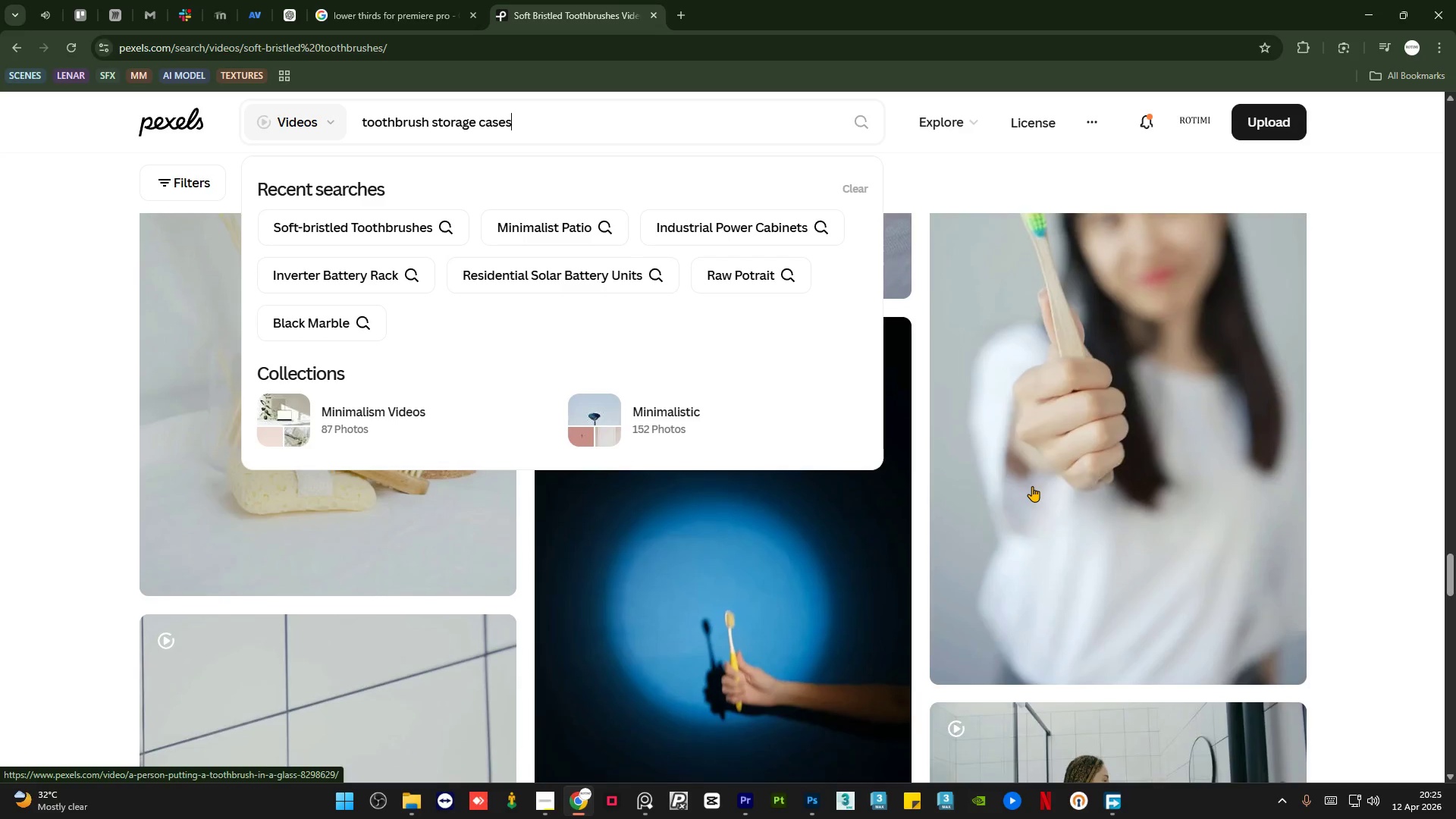 
key(Enter)
 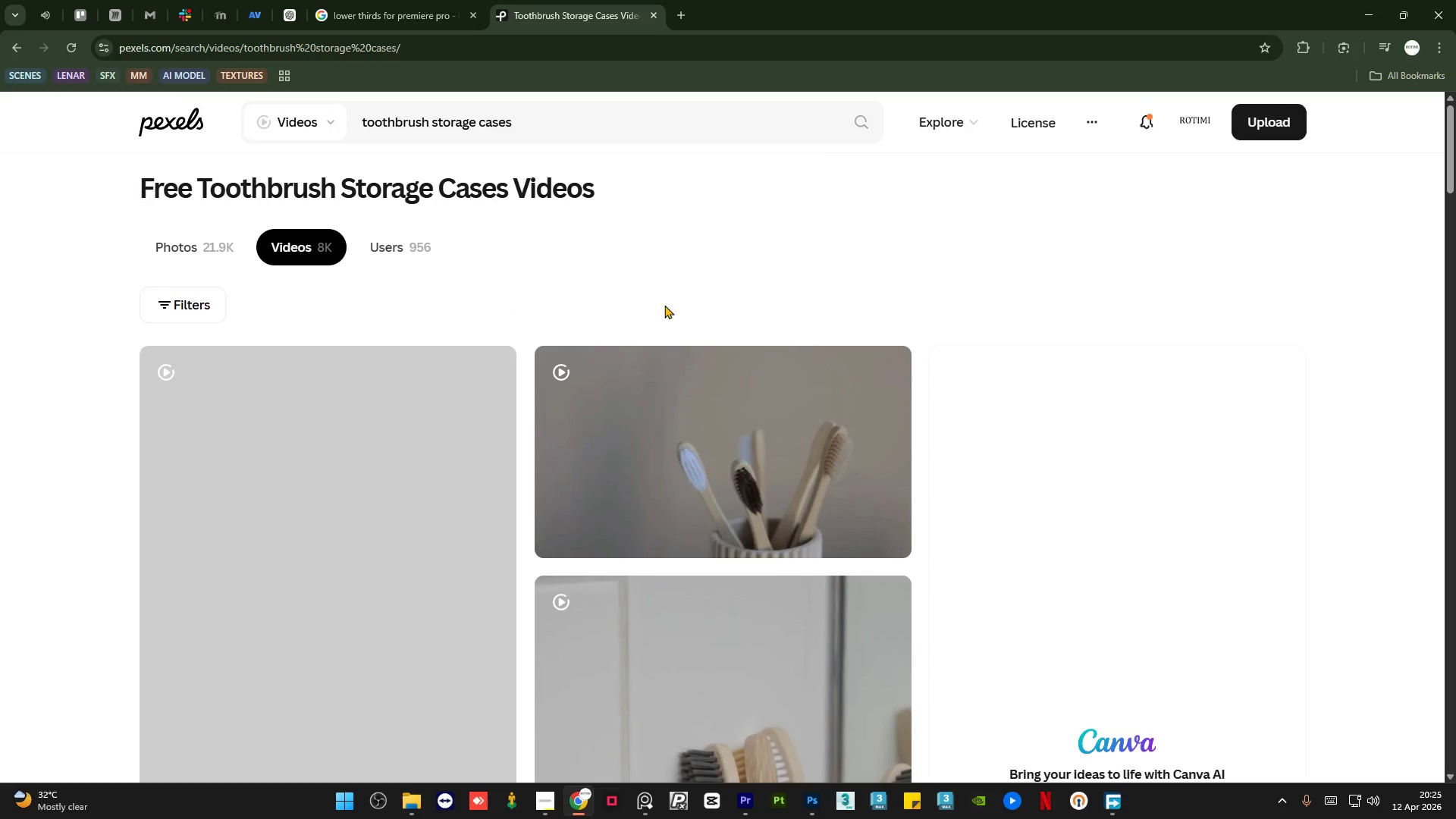 
scroll: coordinate [1216, 304], scroll_direction: down, amount: 4.0
 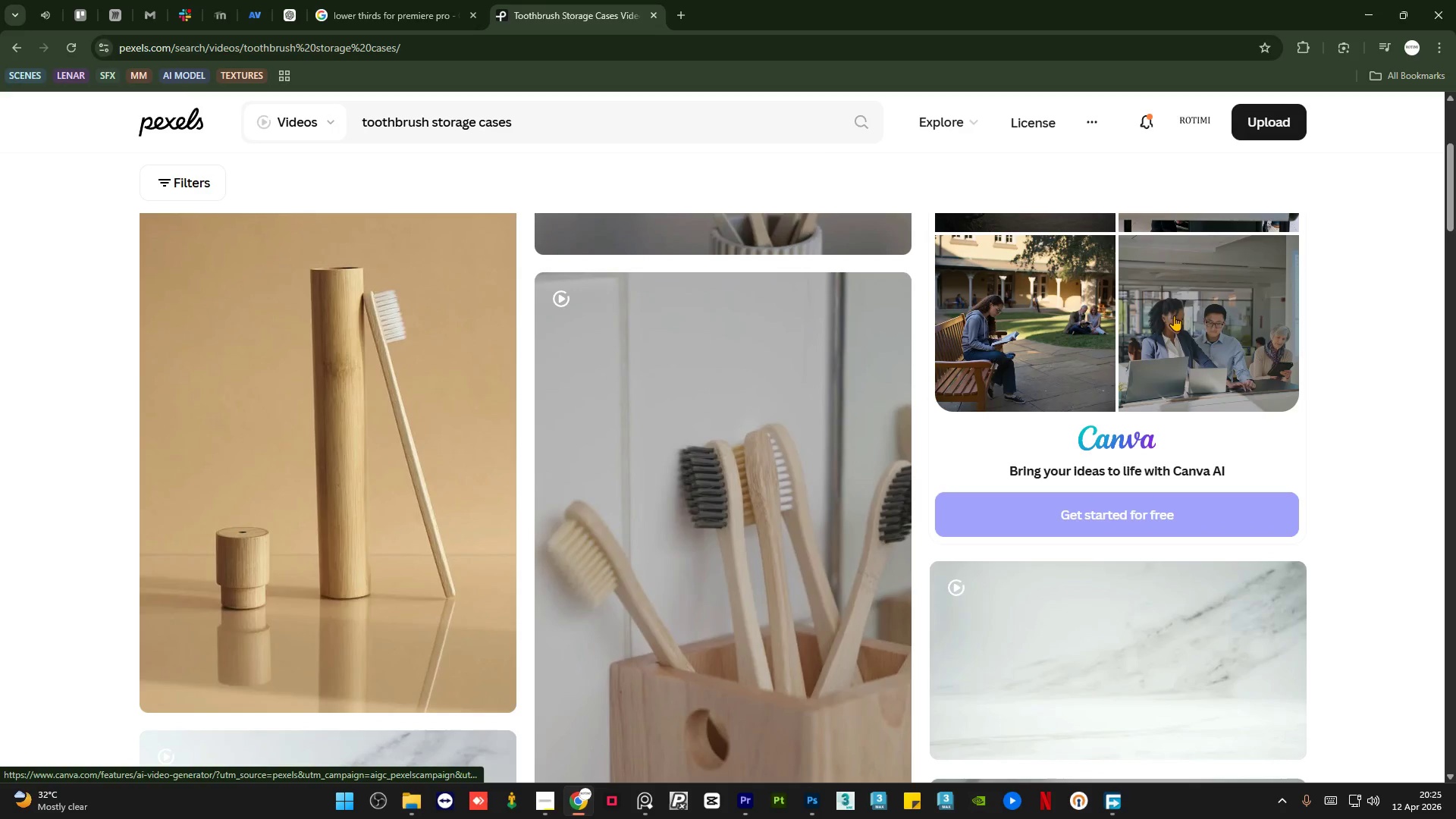 
scroll: coordinate [359, 477], scroll_direction: up, amount: 5.0
 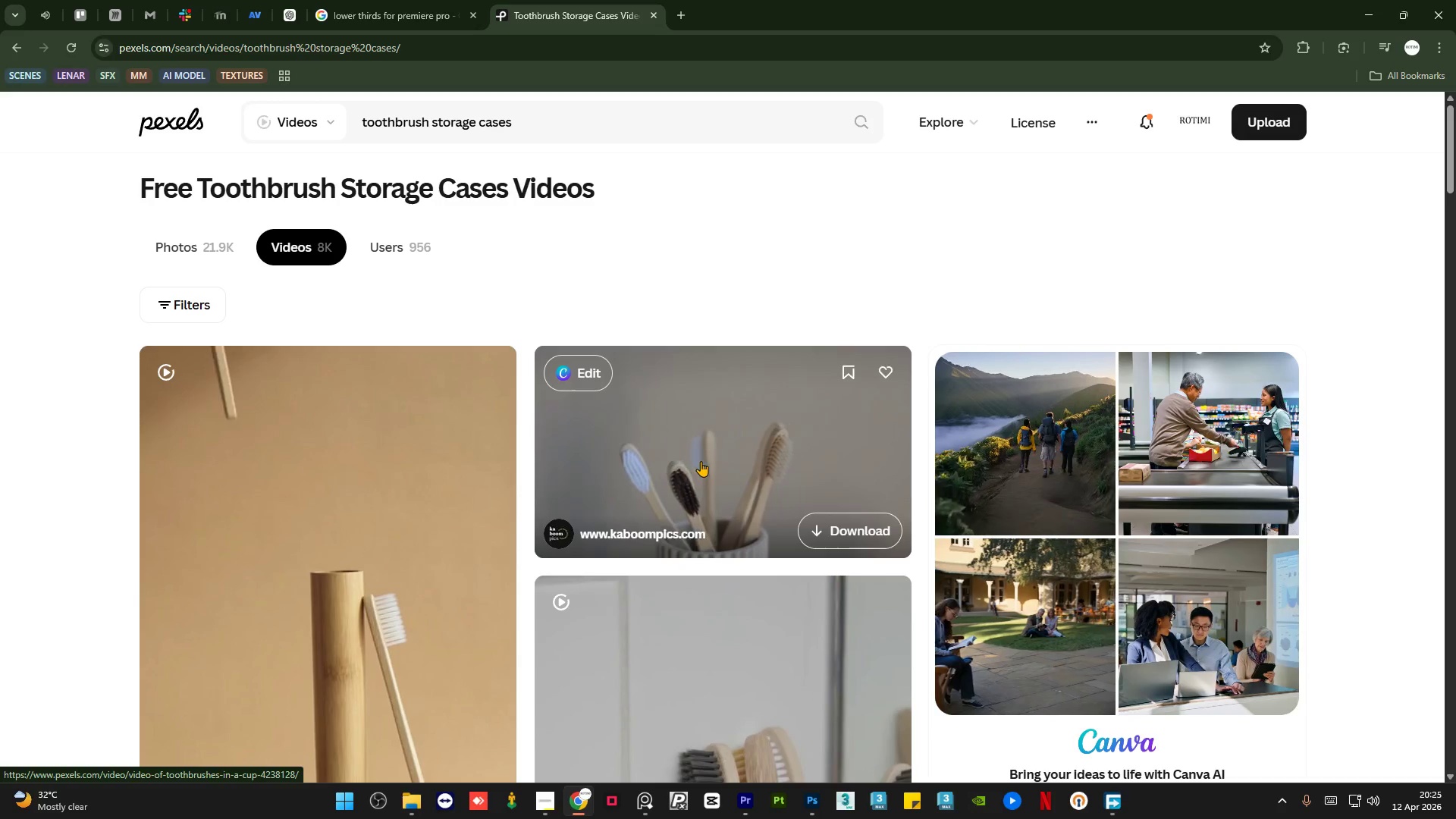 
wait(12.07)
 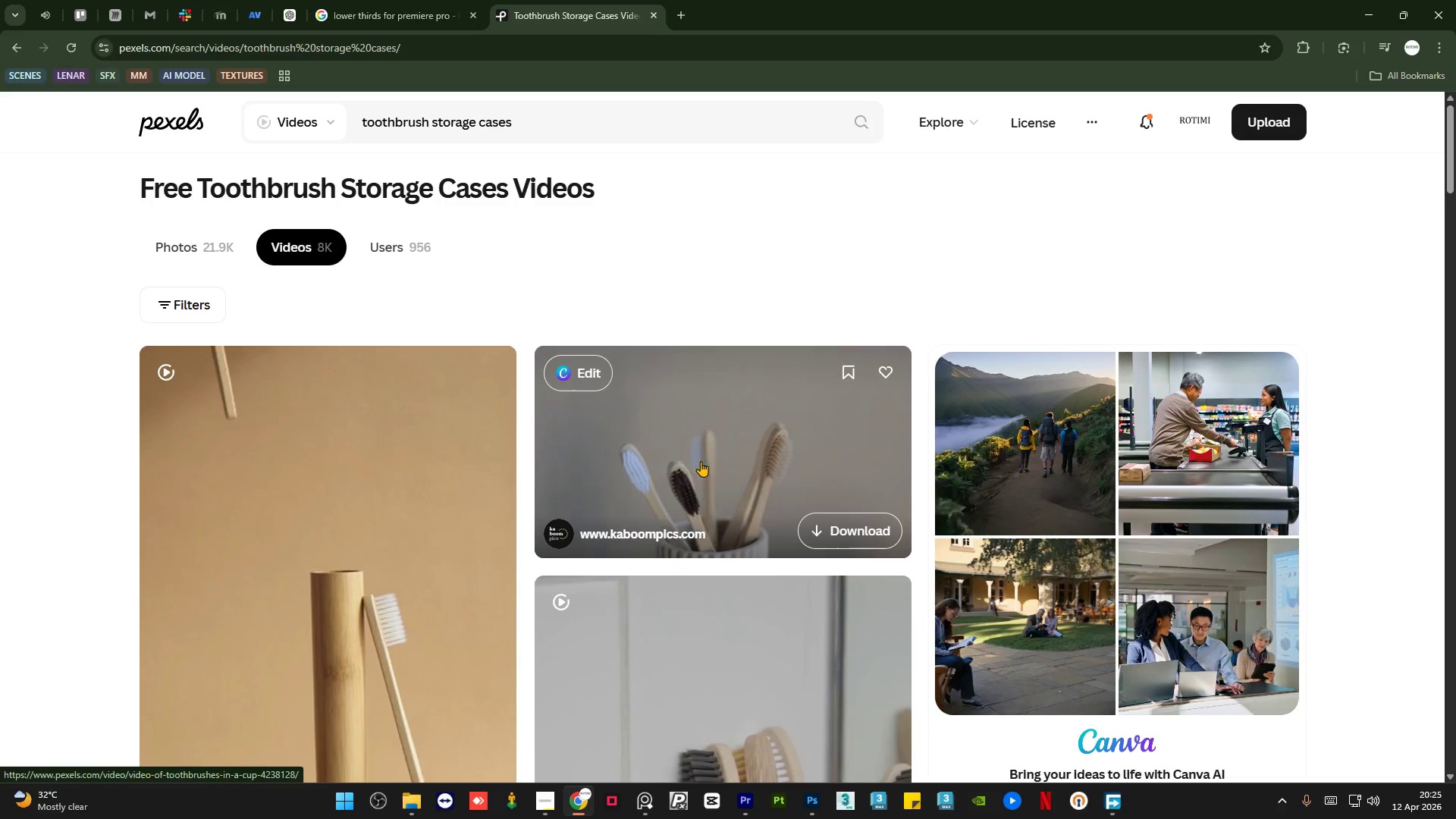 
left_click([540, 803])